 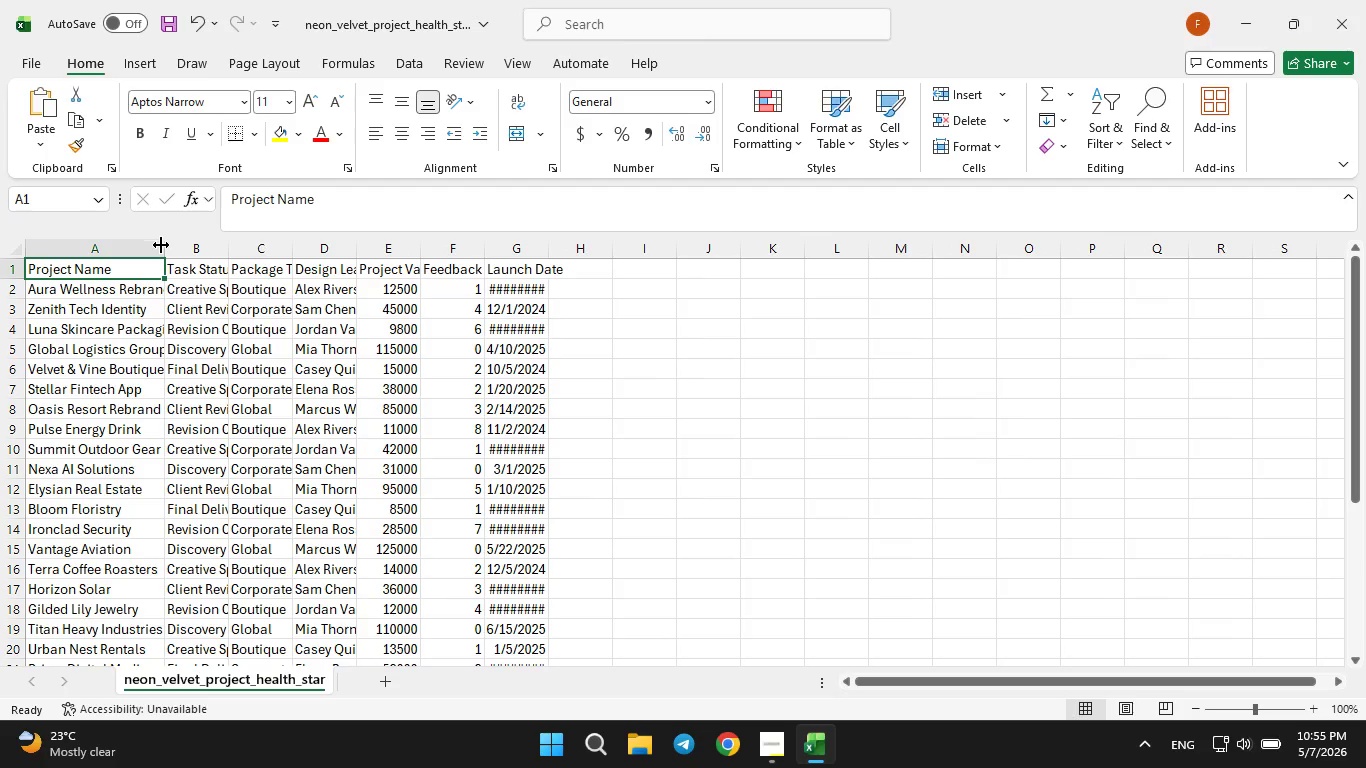 
left_click_drag(start_coordinate=[179, 250], to_coordinate=[197, 250])
 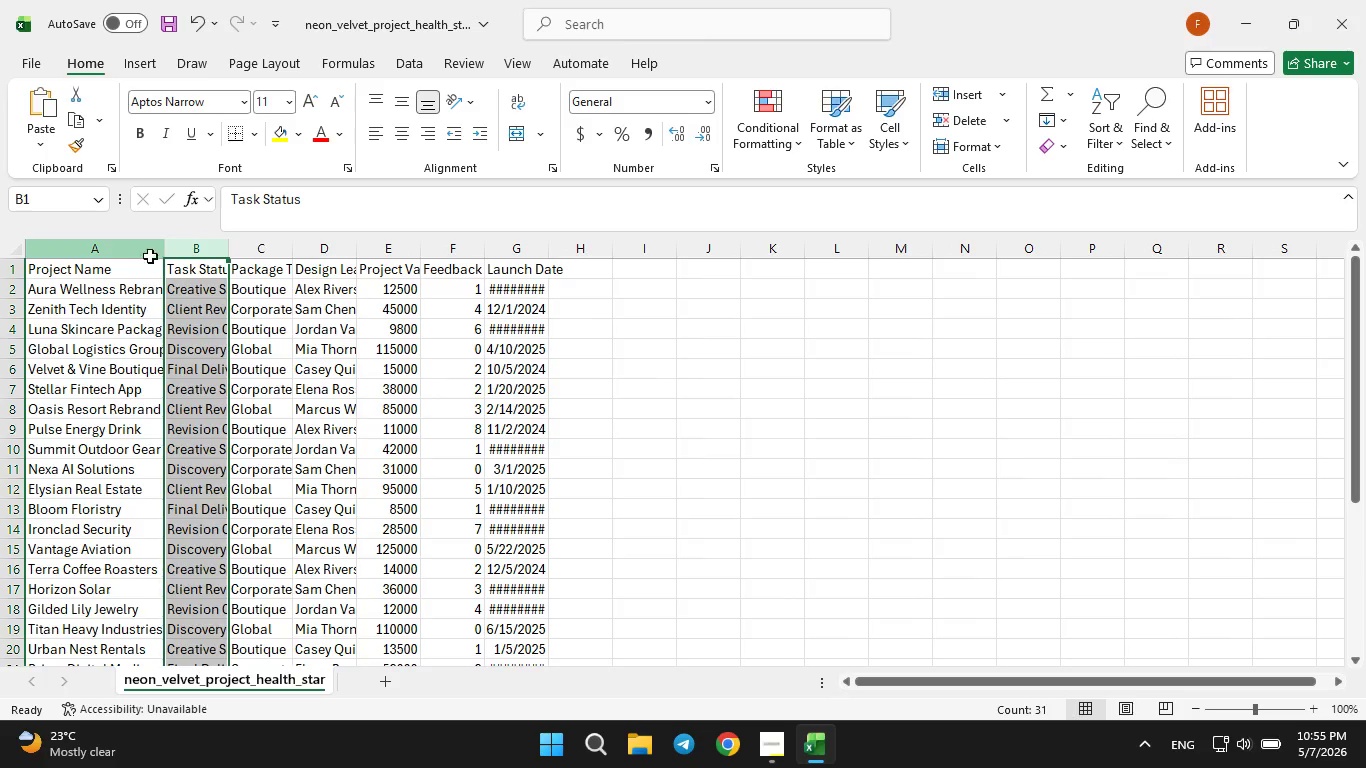 
left_click([150, 256])
 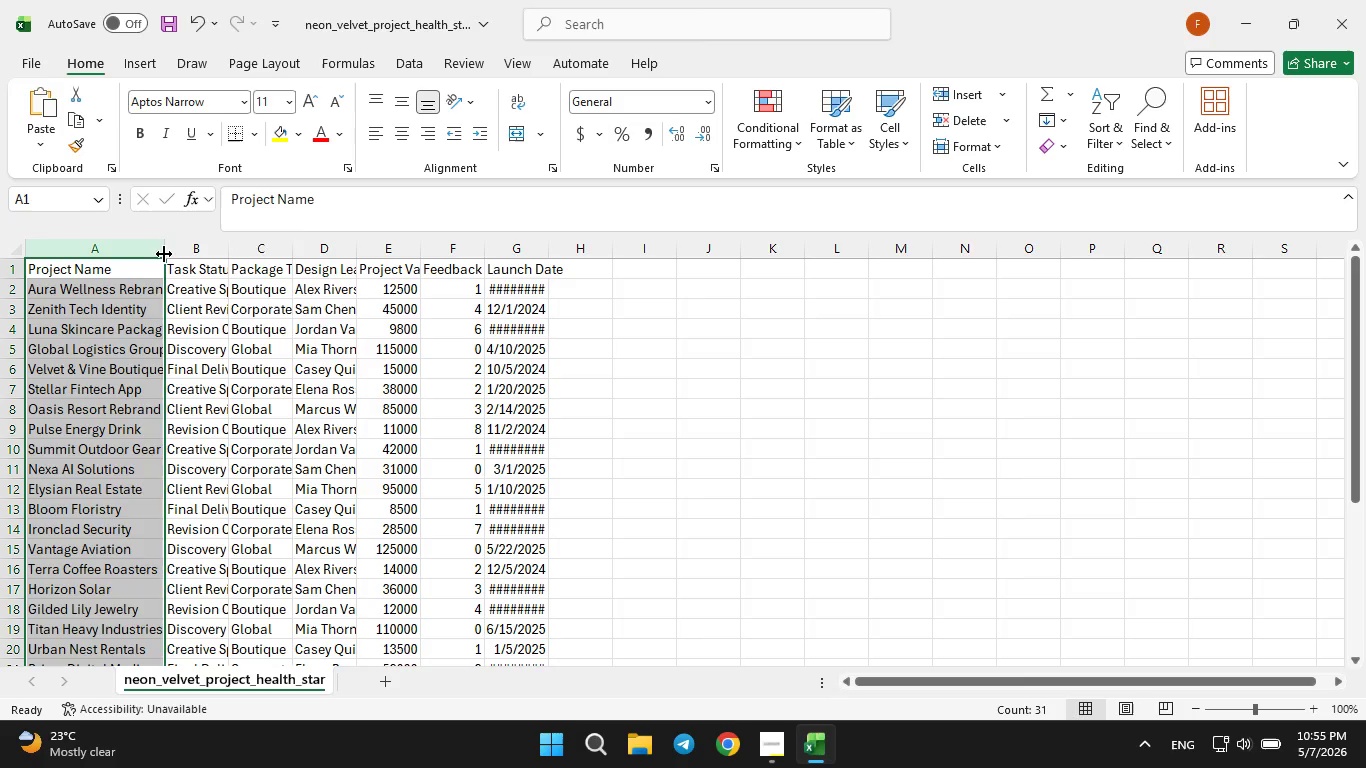 
left_click_drag(start_coordinate=[164, 254], to_coordinate=[192, 250])
 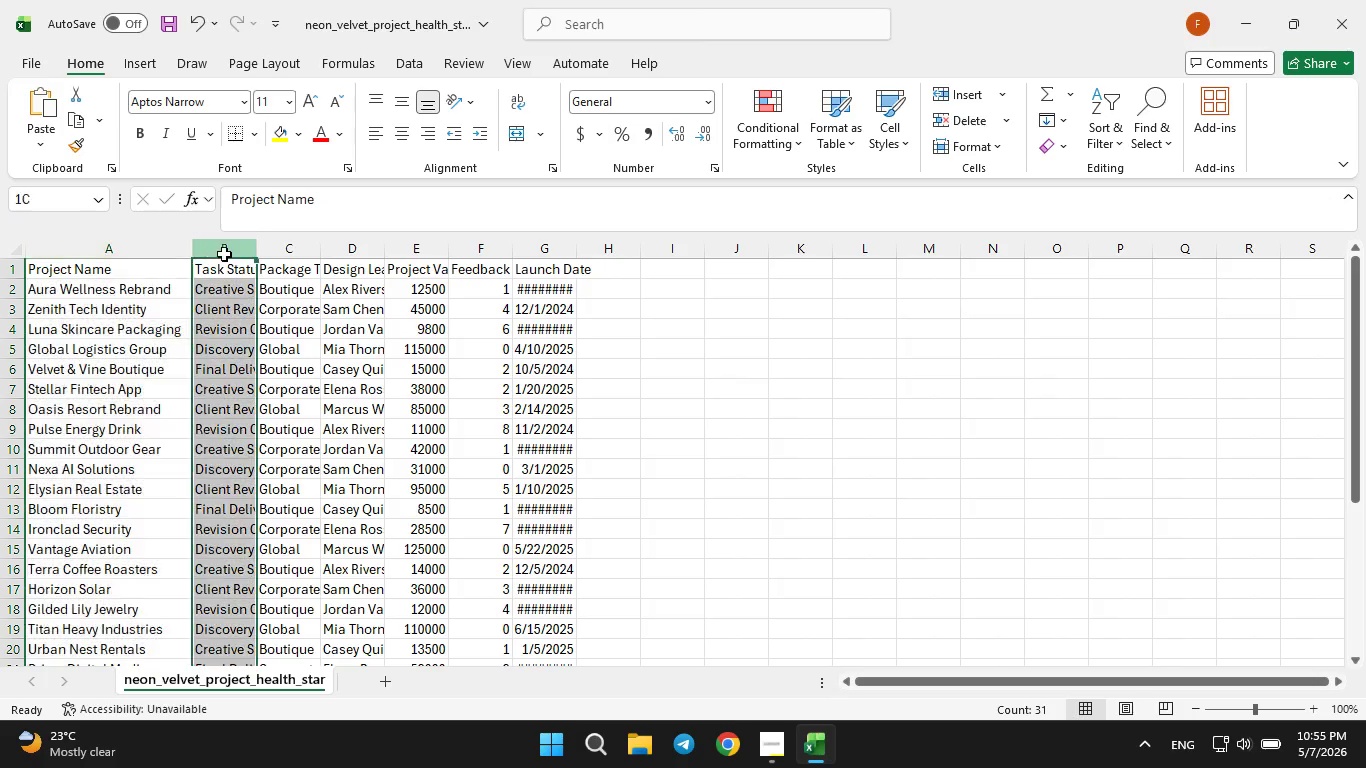 
left_click([224, 254])
 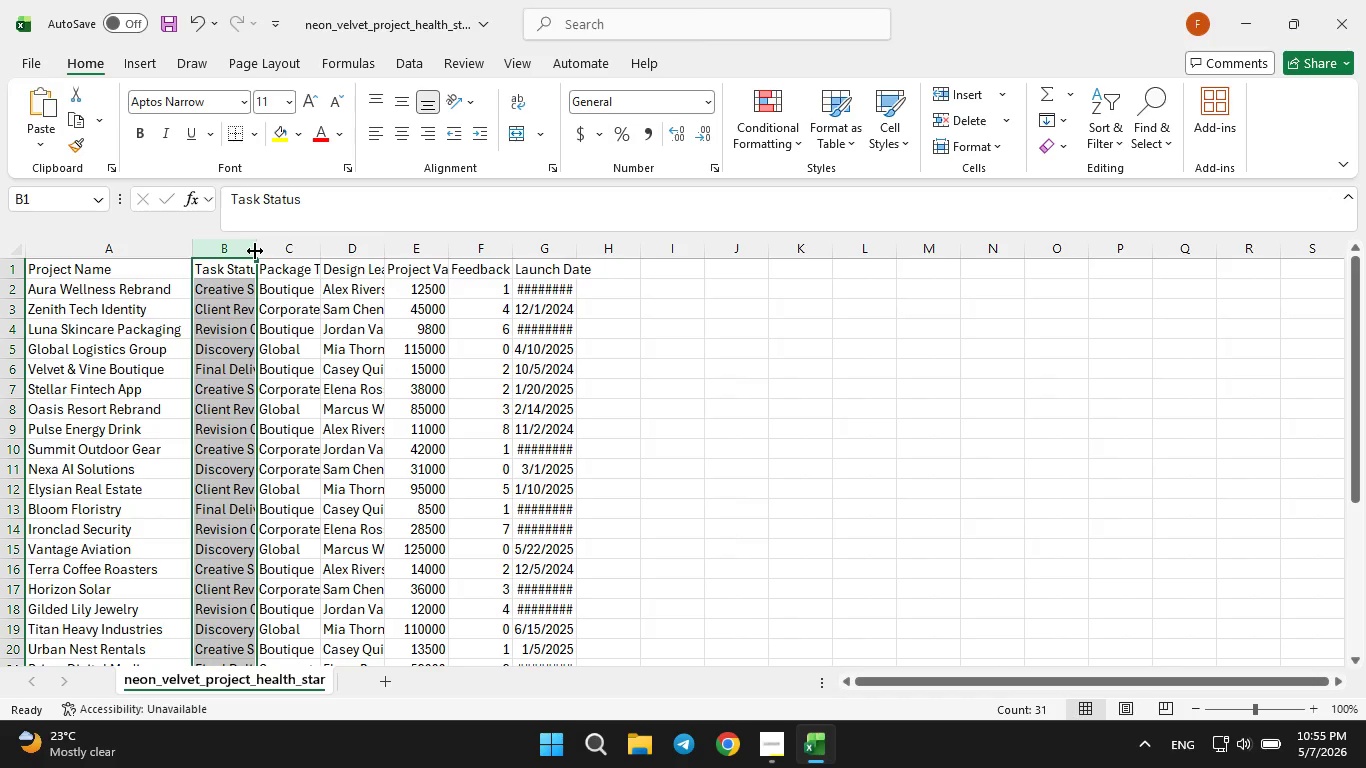 
left_click_drag(start_coordinate=[255, 251], to_coordinate=[300, 243])
 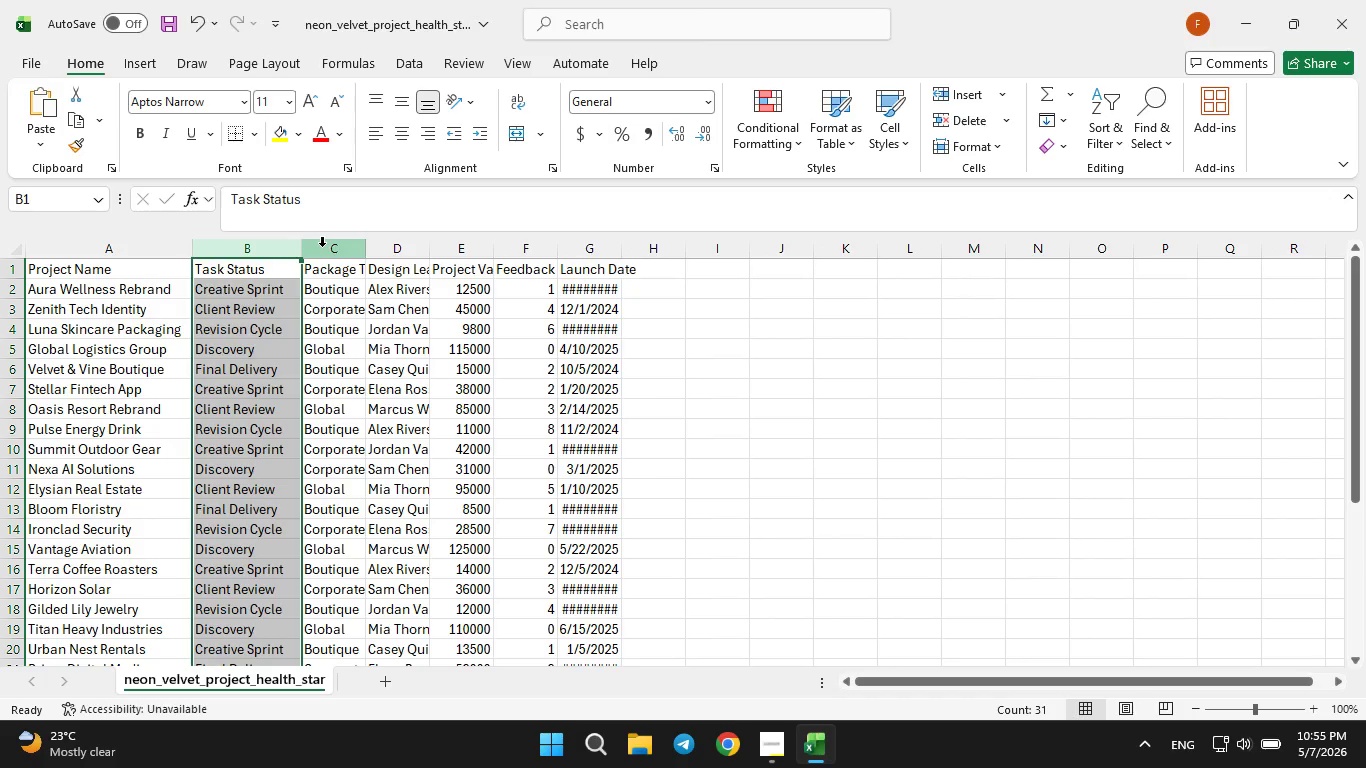 
left_click([327, 246])
 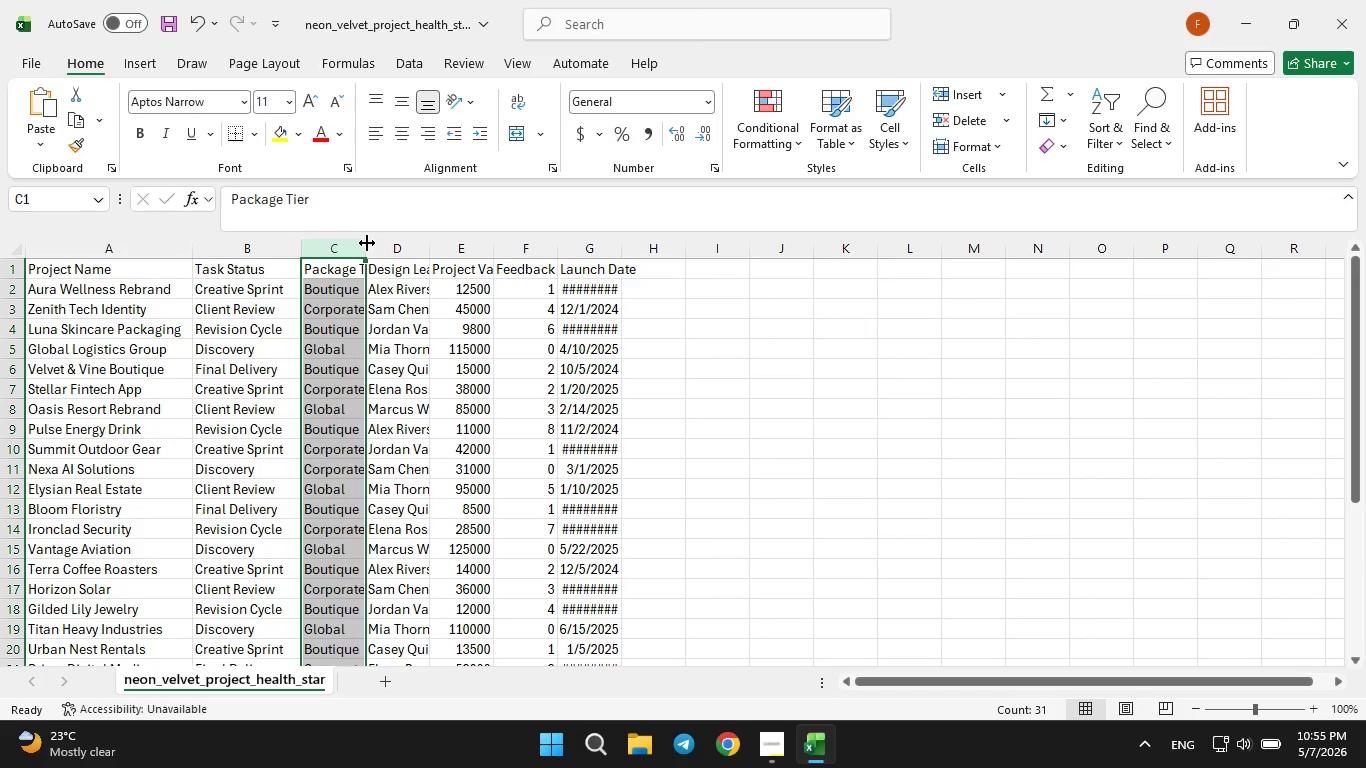 
left_click_drag(start_coordinate=[367, 243], to_coordinate=[413, 242])
 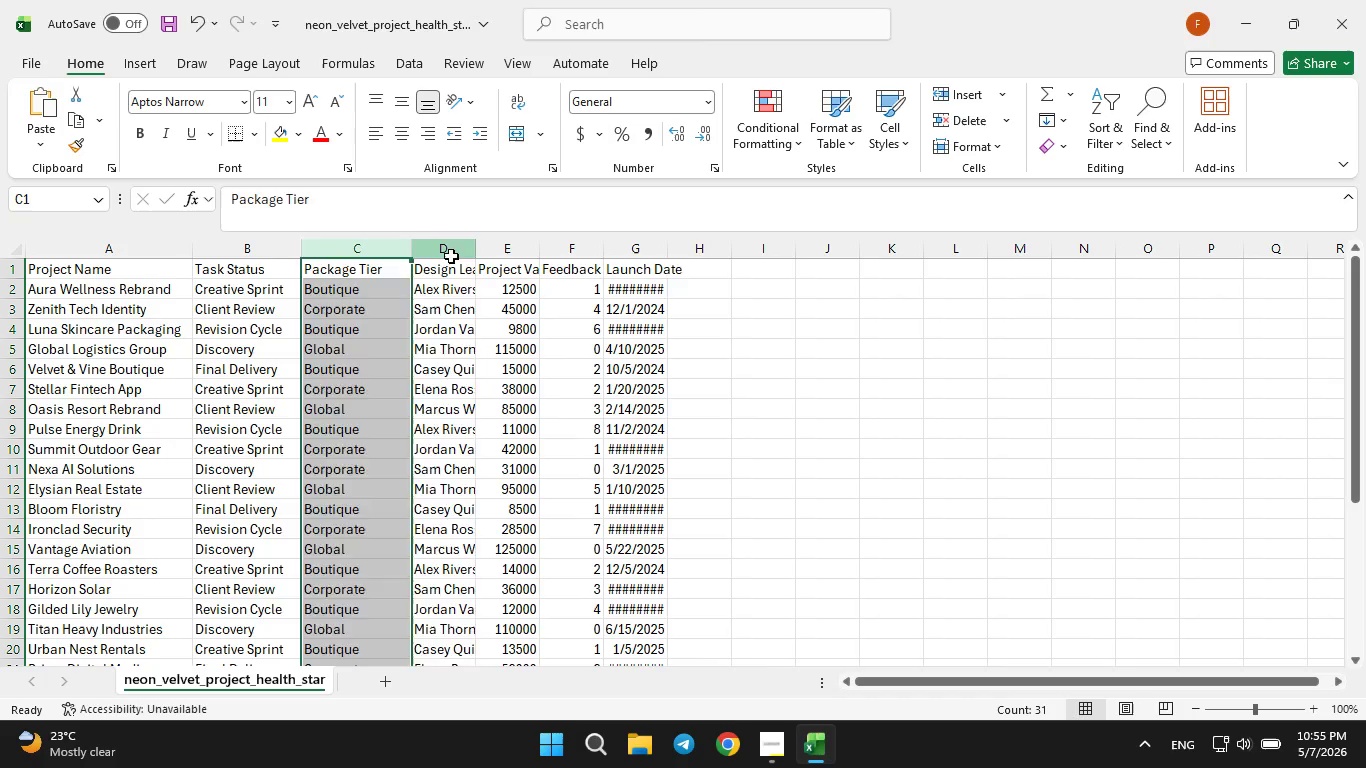 
left_click([451, 256])
 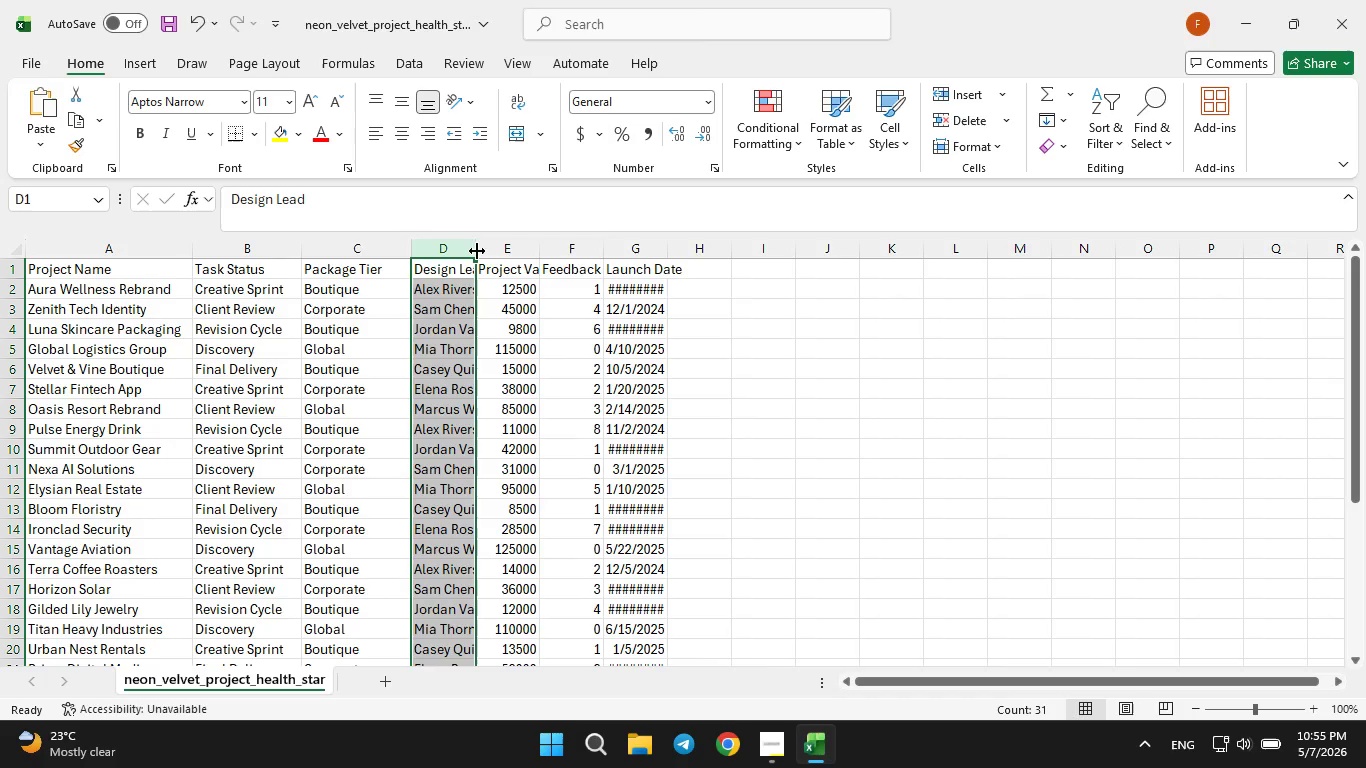 
left_click_drag(start_coordinate=[477, 251], to_coordinate=[530, 246])
 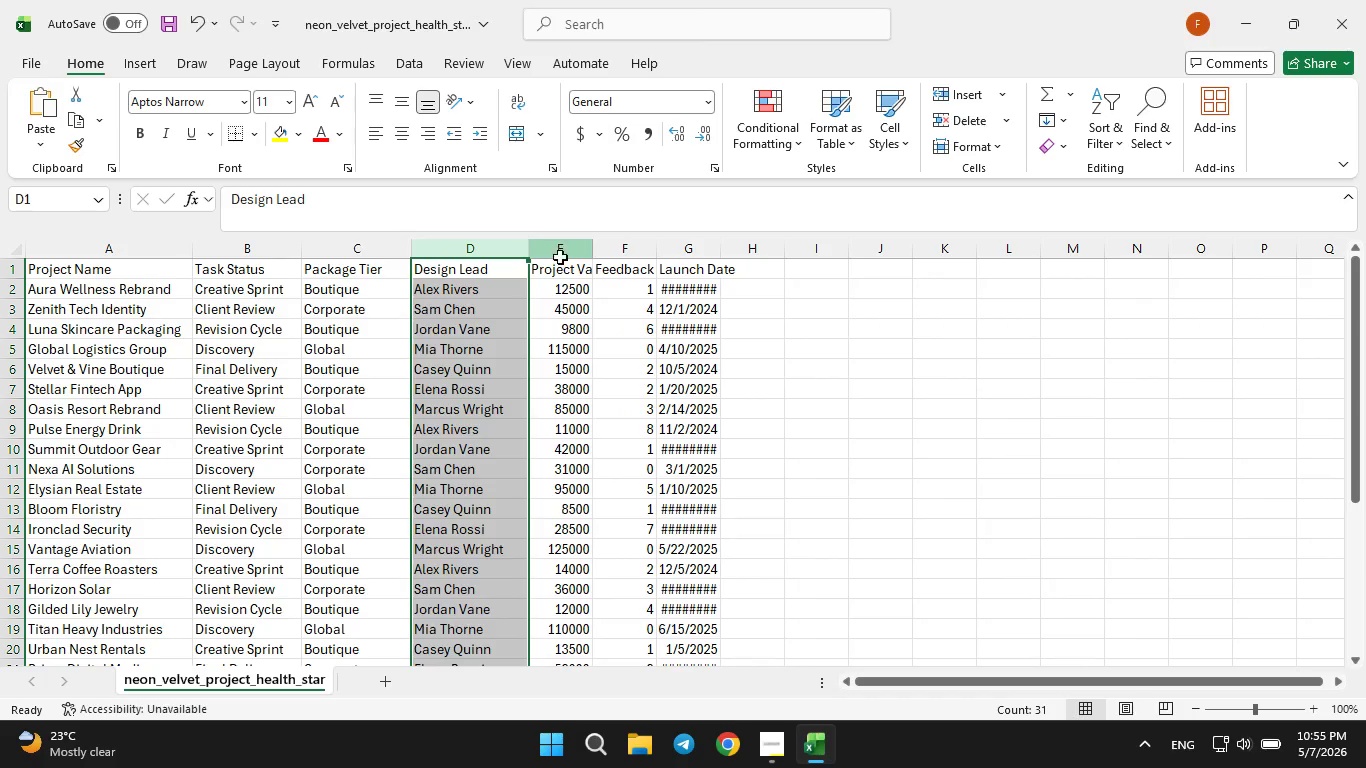 
left_click([560, 257])
 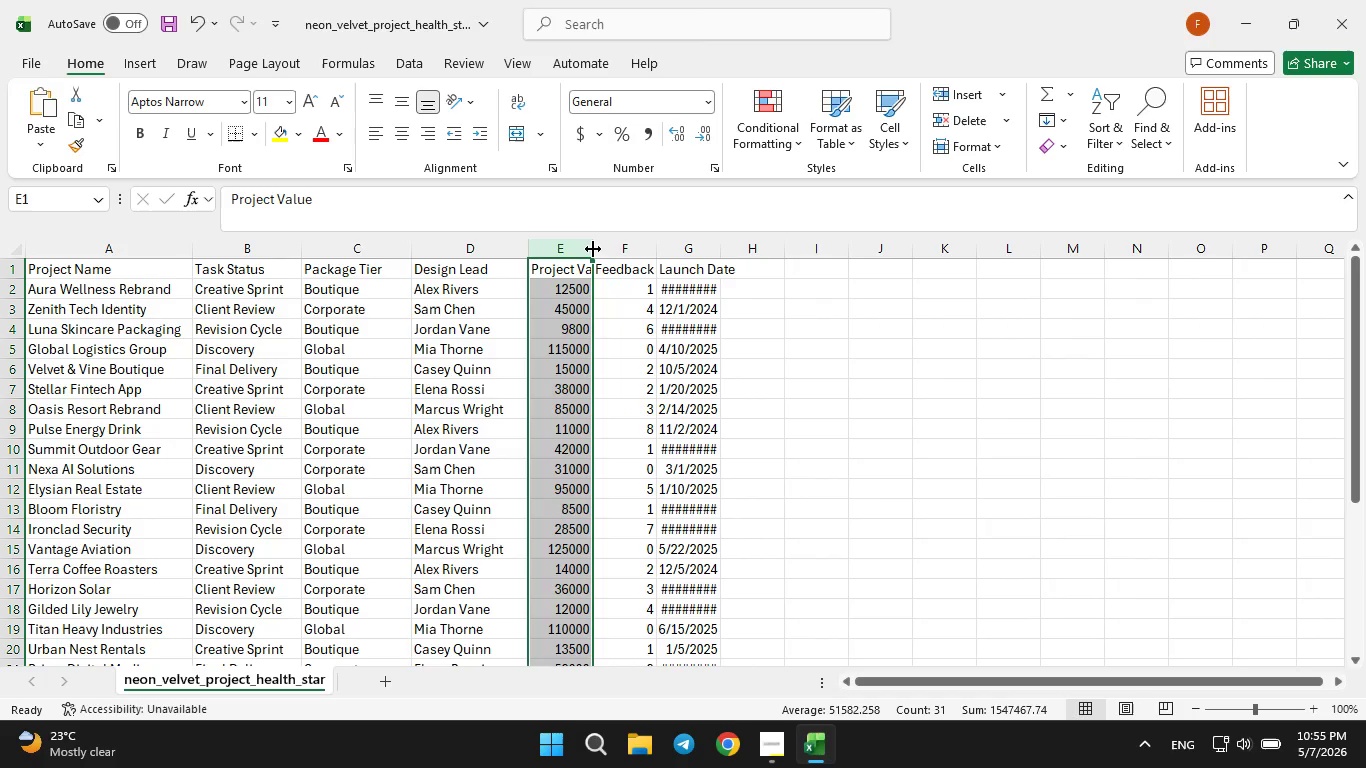 
left_click_drag(start_coordinate=[593, 249], to_coordinate=[634, 249])
 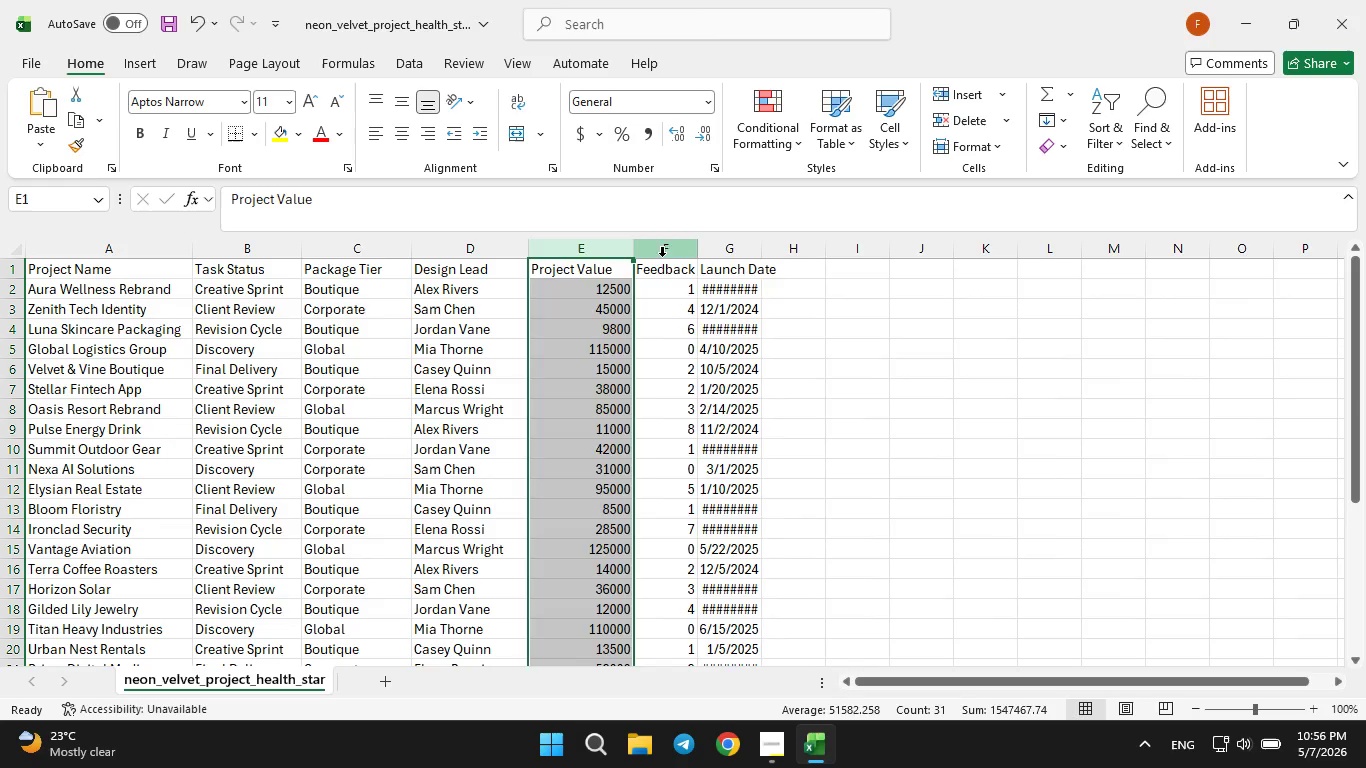 
left_click([662, 256])
 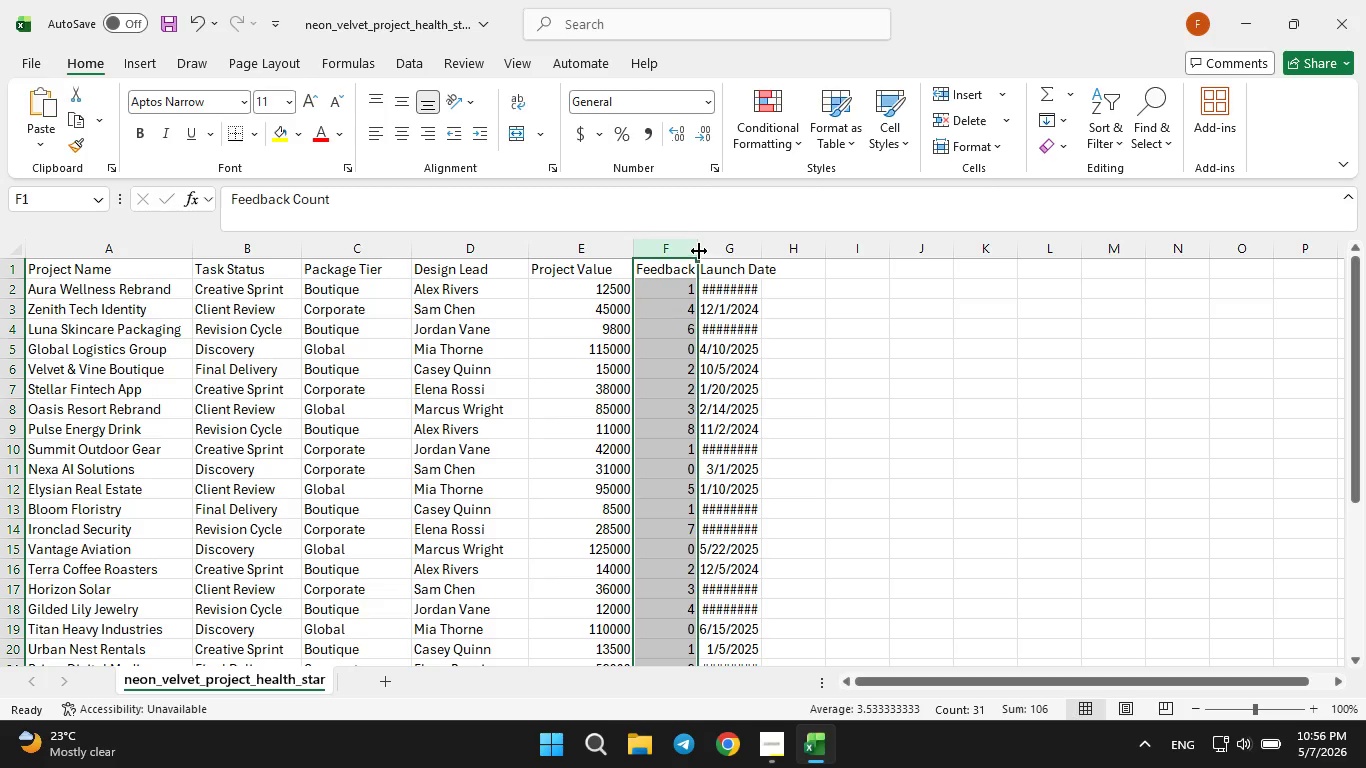 
left_click_drag(start_coordinate=[699, 251], to_coordinate=[739, 247])
 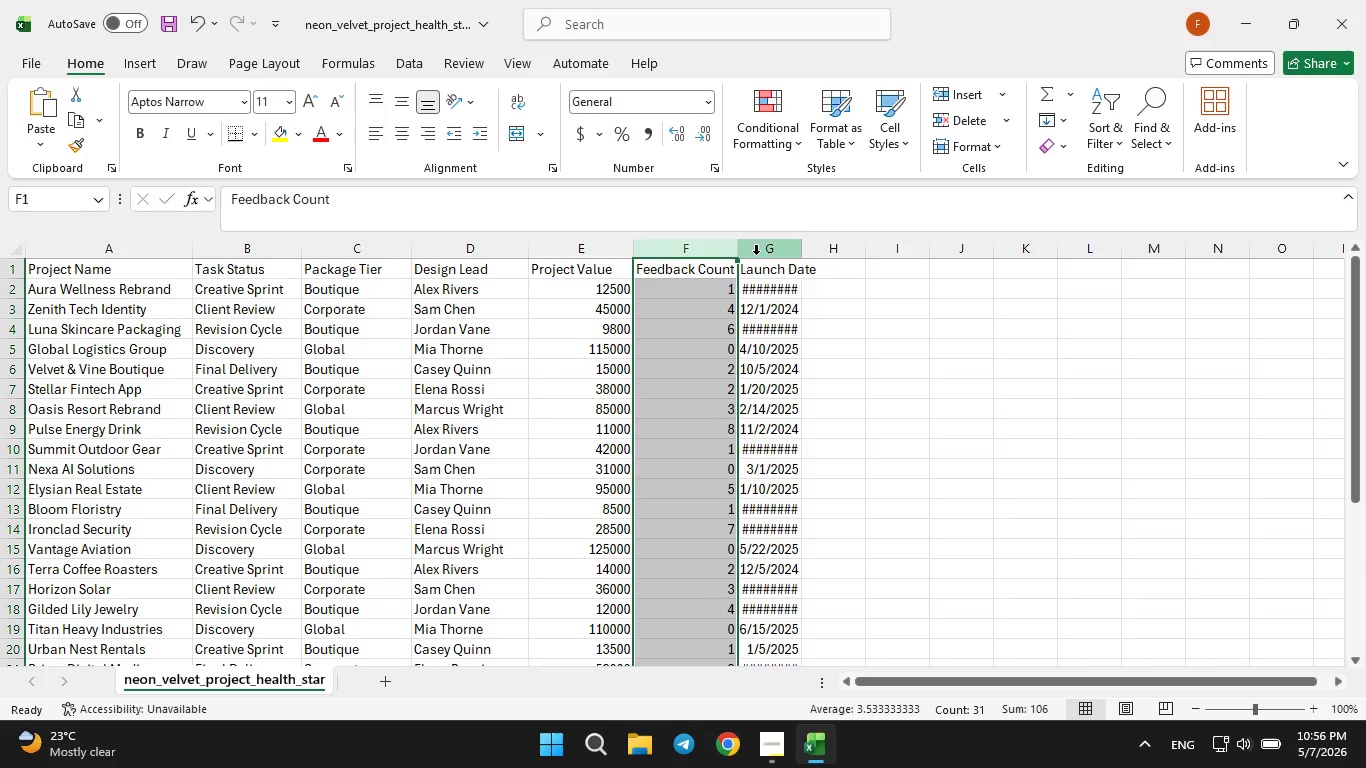 
left_click([756, 254])
 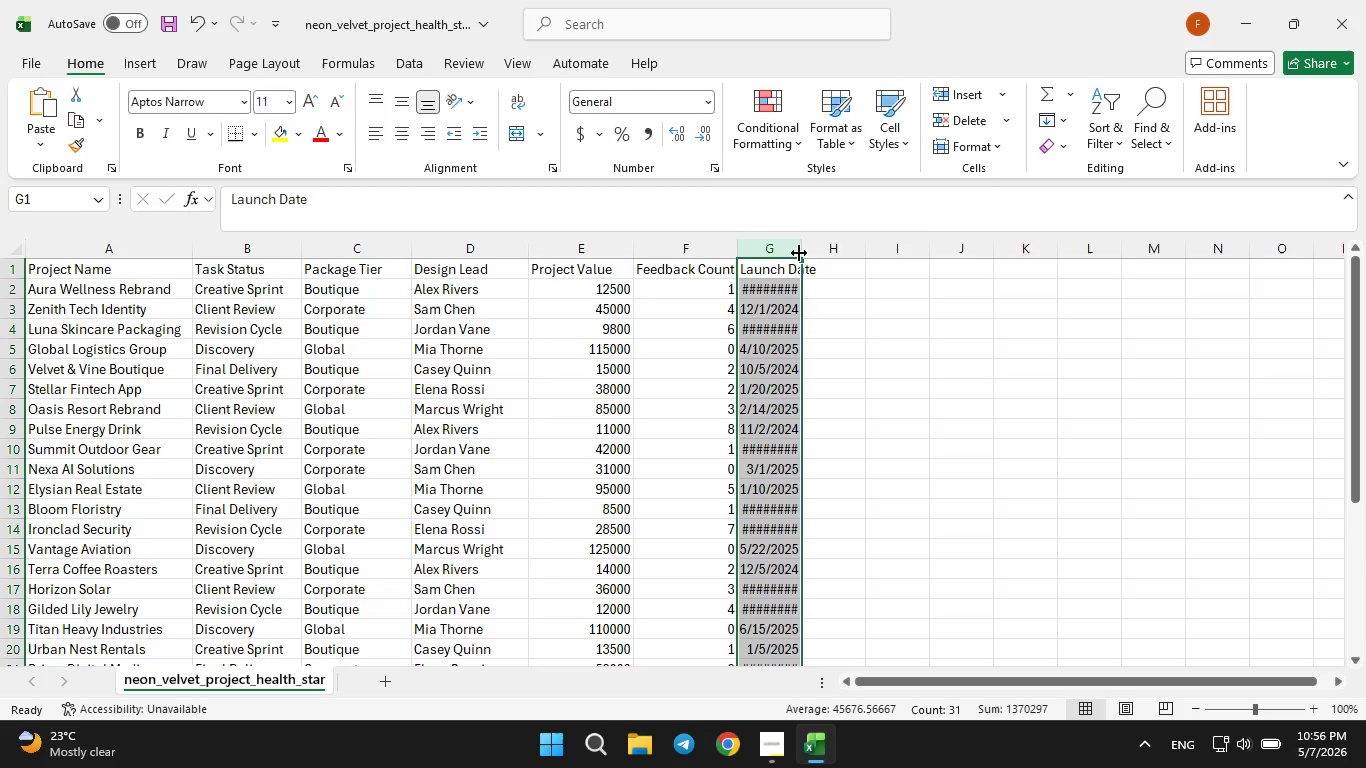 
left_click_drag(start_coordinate=[797, 253], to_coordinate=[847, 248])
 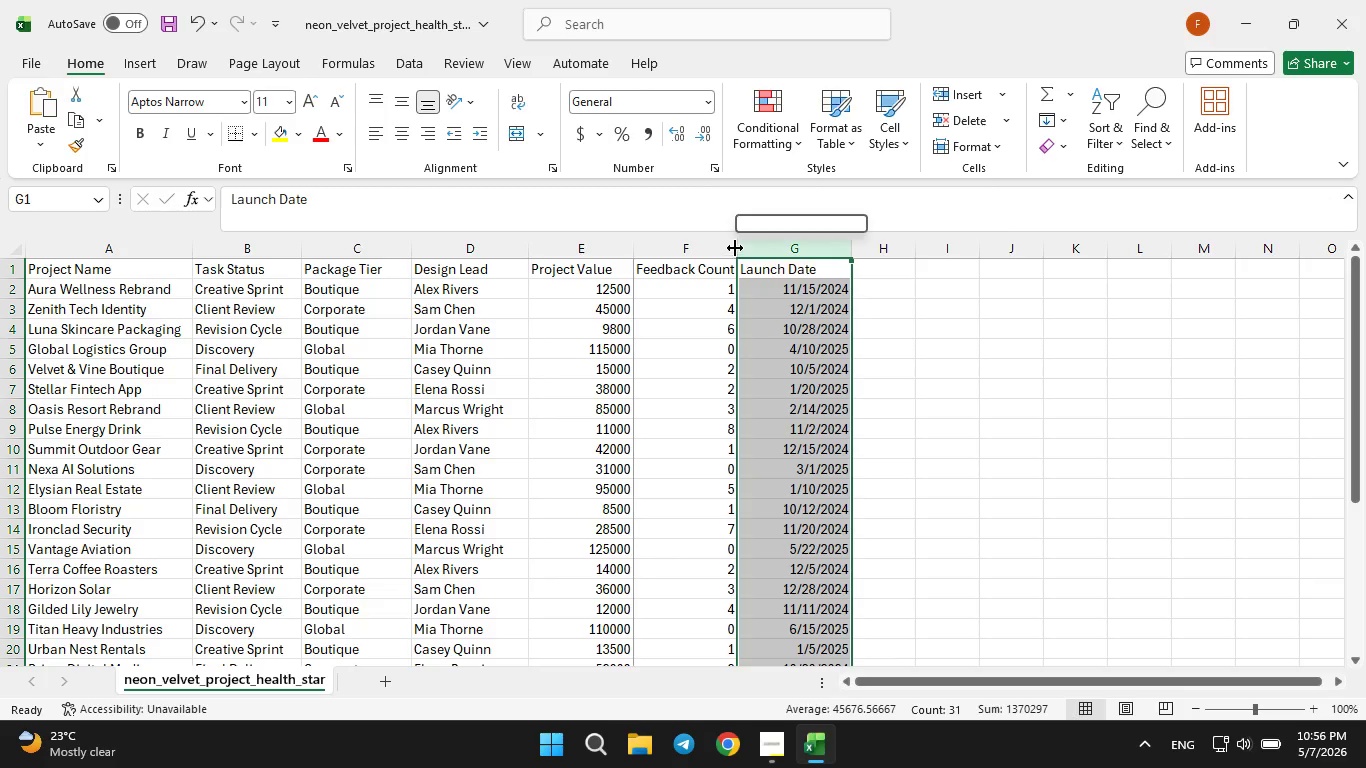 
left_click_drag(start_coordinate=[735, 248], to_coordinate=[741, 247])
 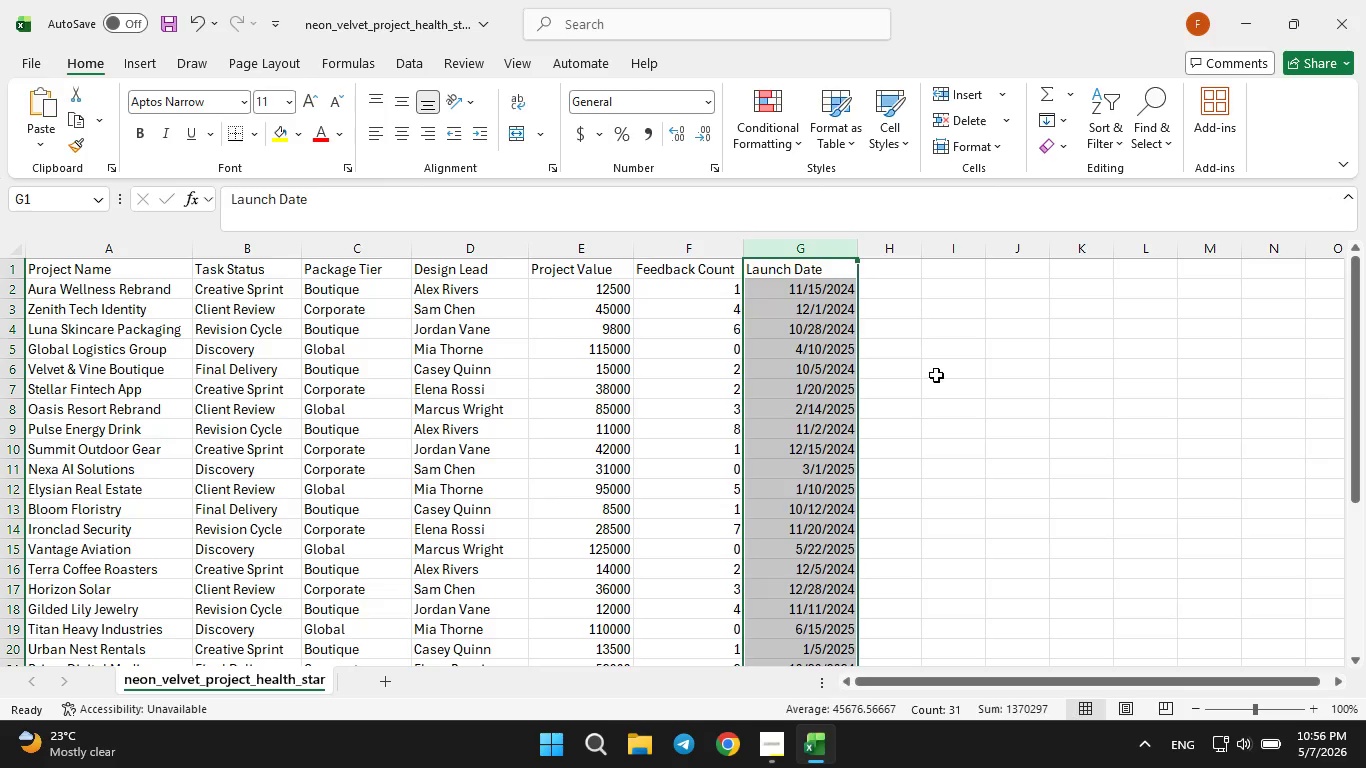 
left_click([936, 375])
 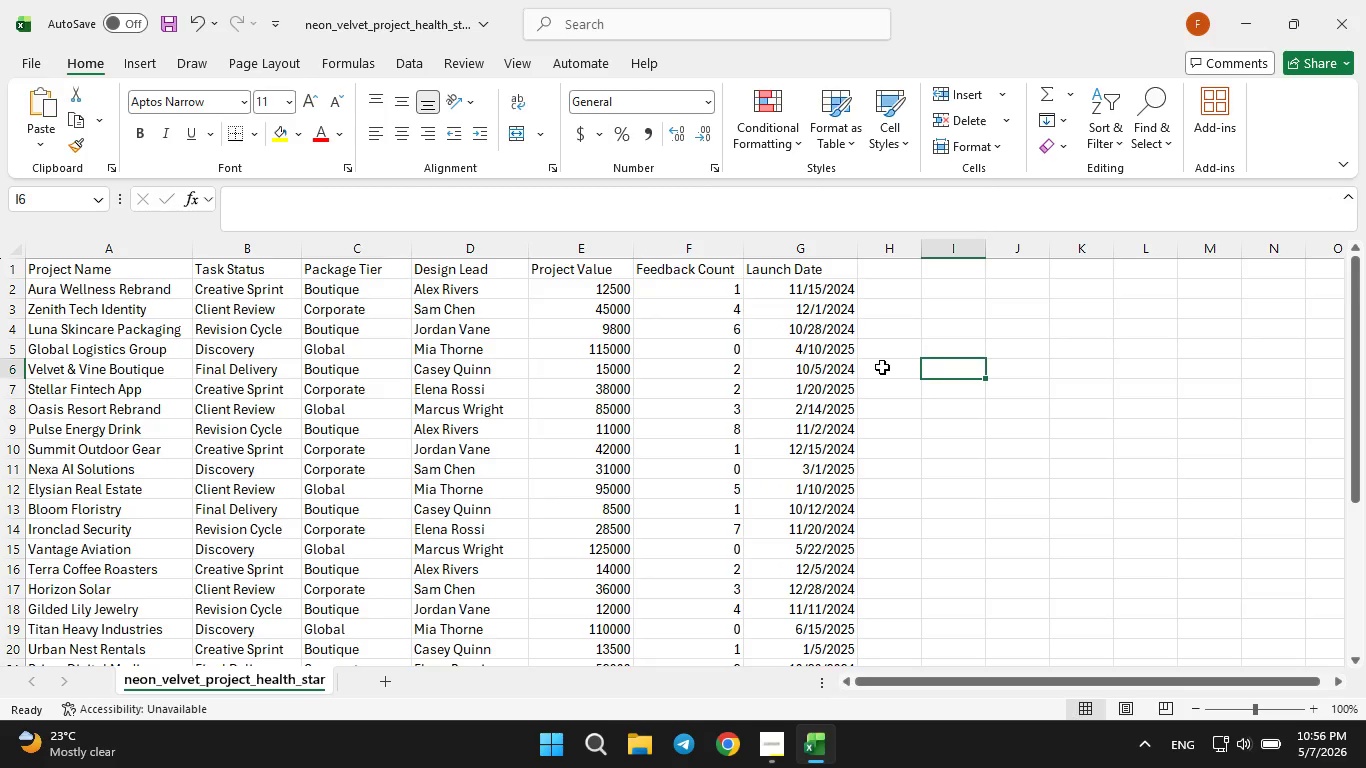 
scroll: coordinate [880, 367], scroll_direction: down, amount: 5.0
 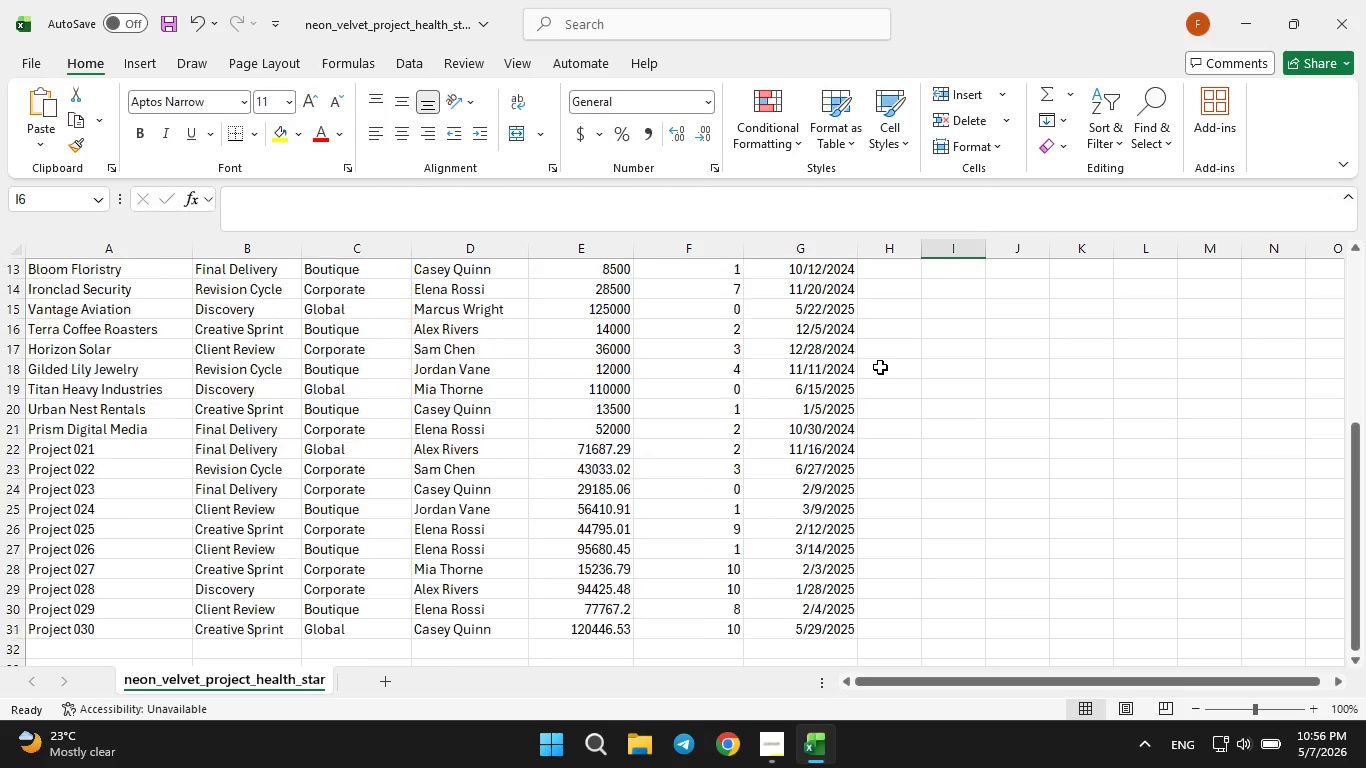 
scroll: coordinate [880, 367], scroll_direction: up, amount: 10.0
 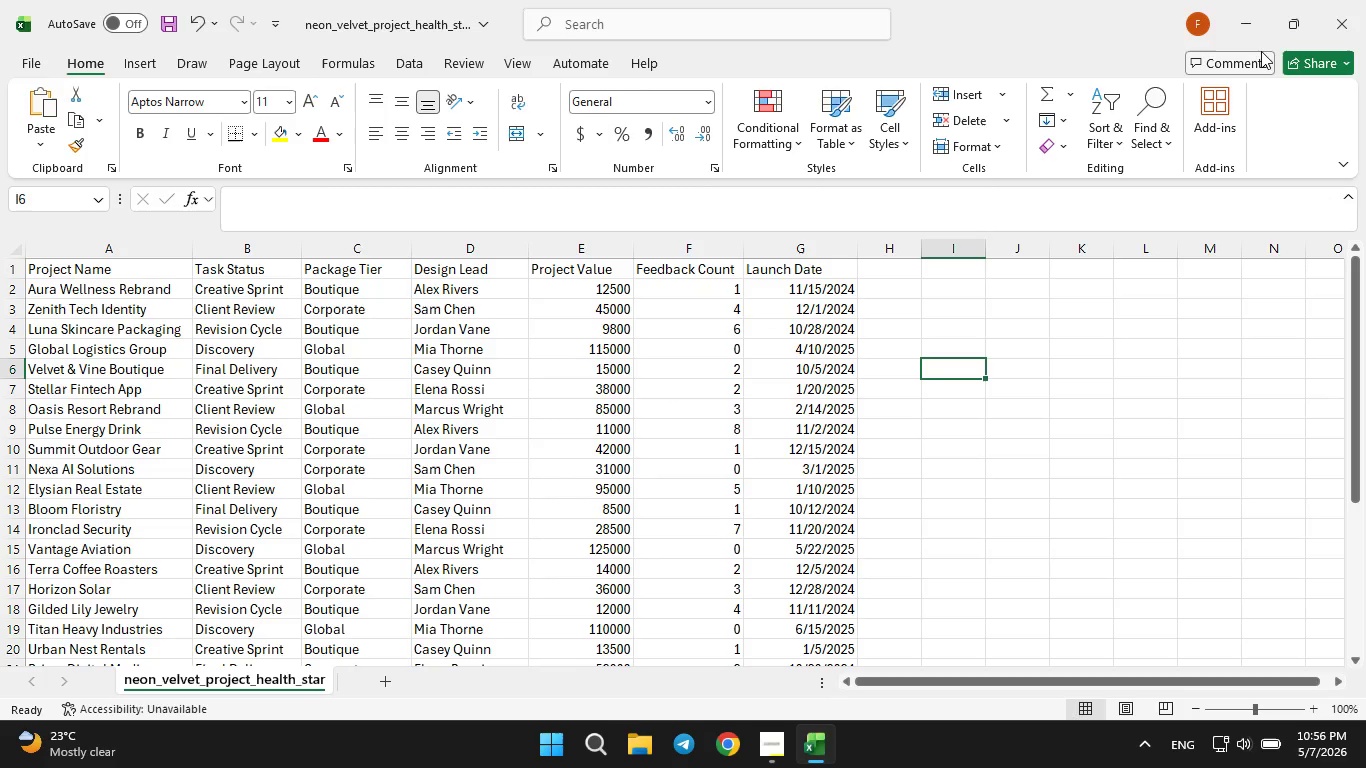 
left_click([1253, 26])
 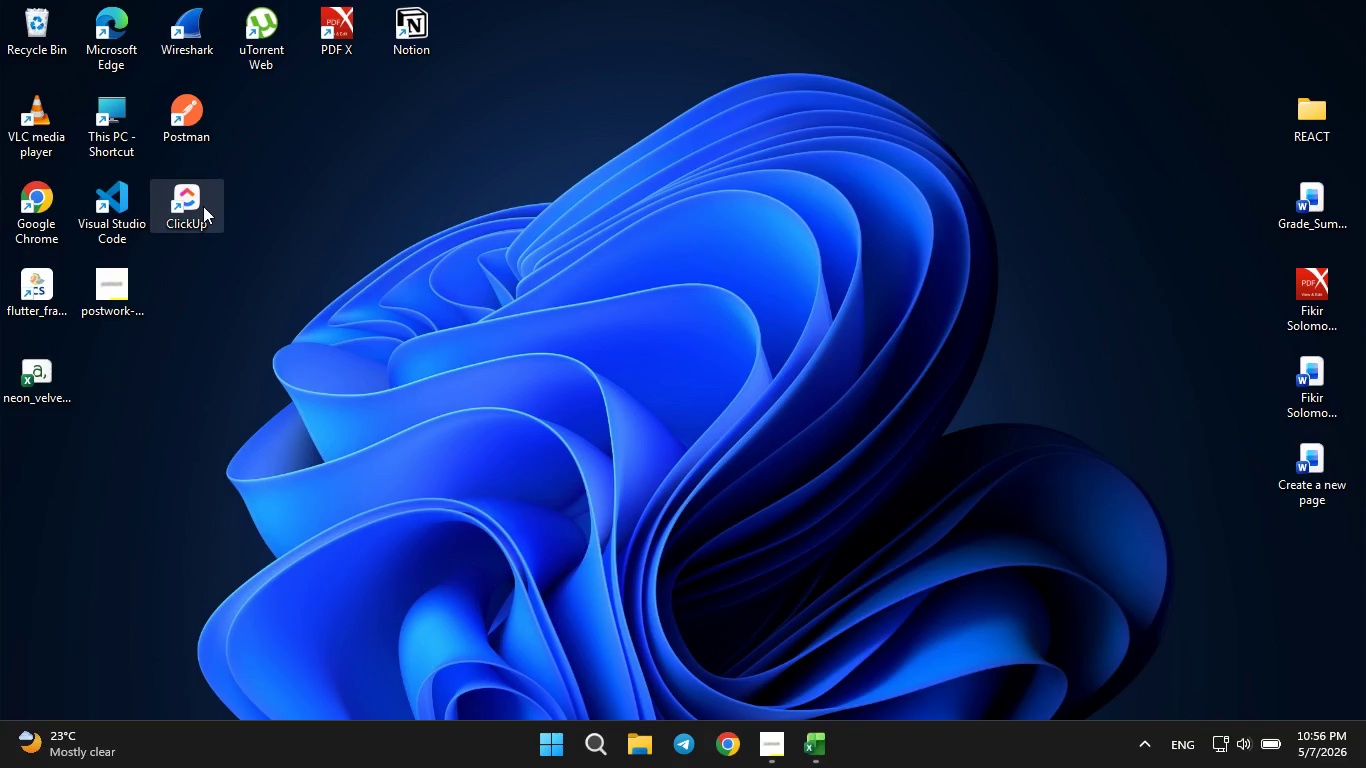 
double_click([203, 206])
 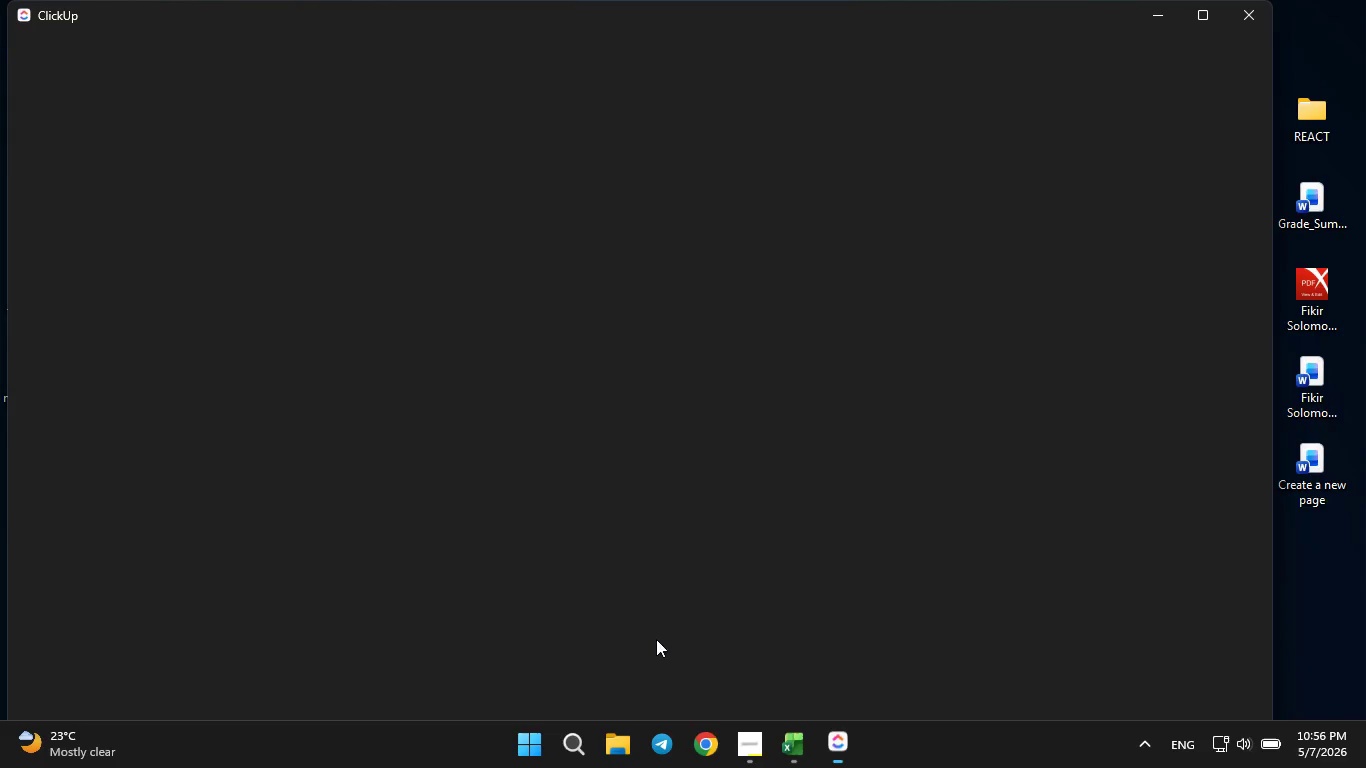 
left_click([734, 764])